 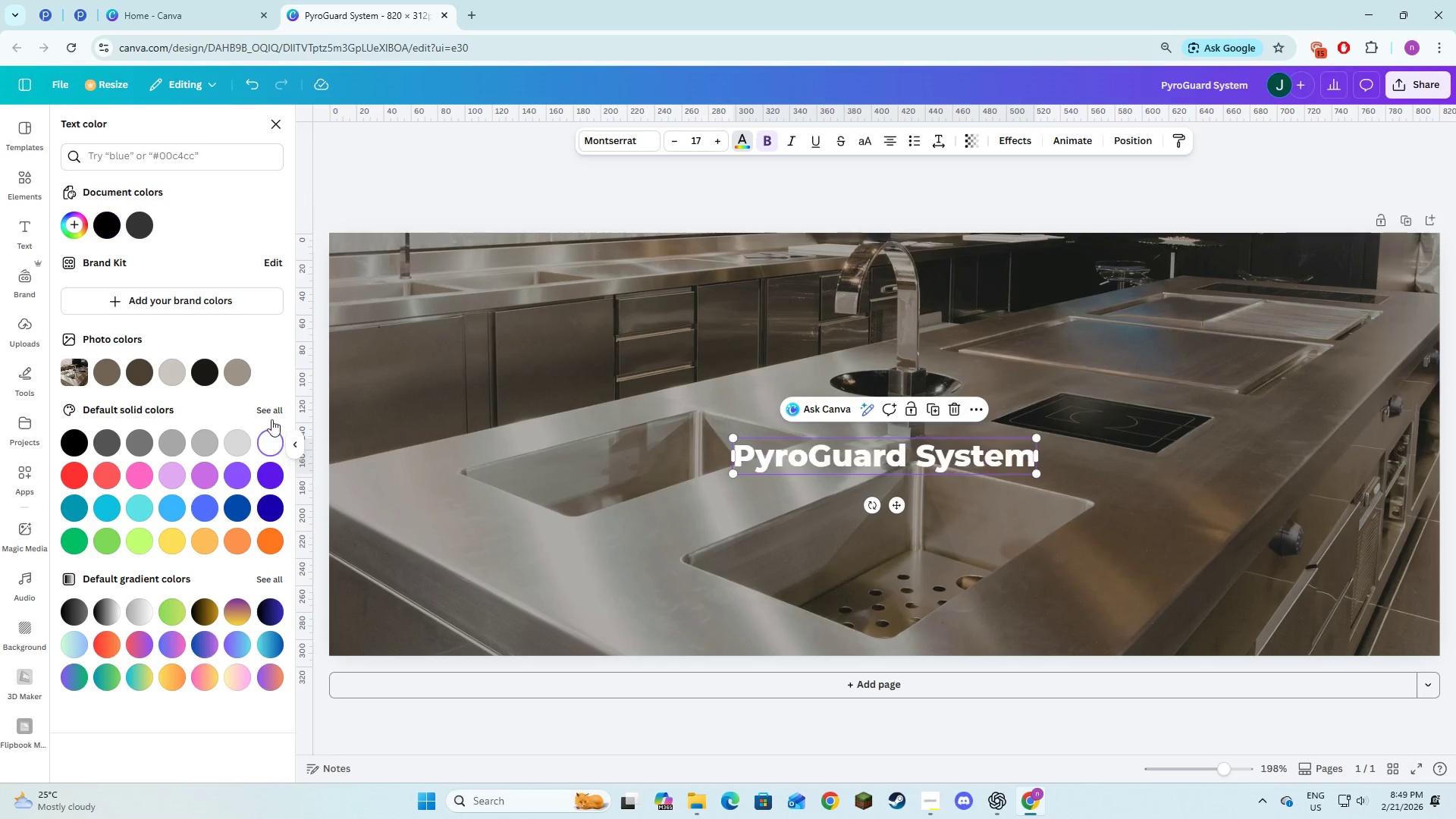 
left_click([647, 486])
 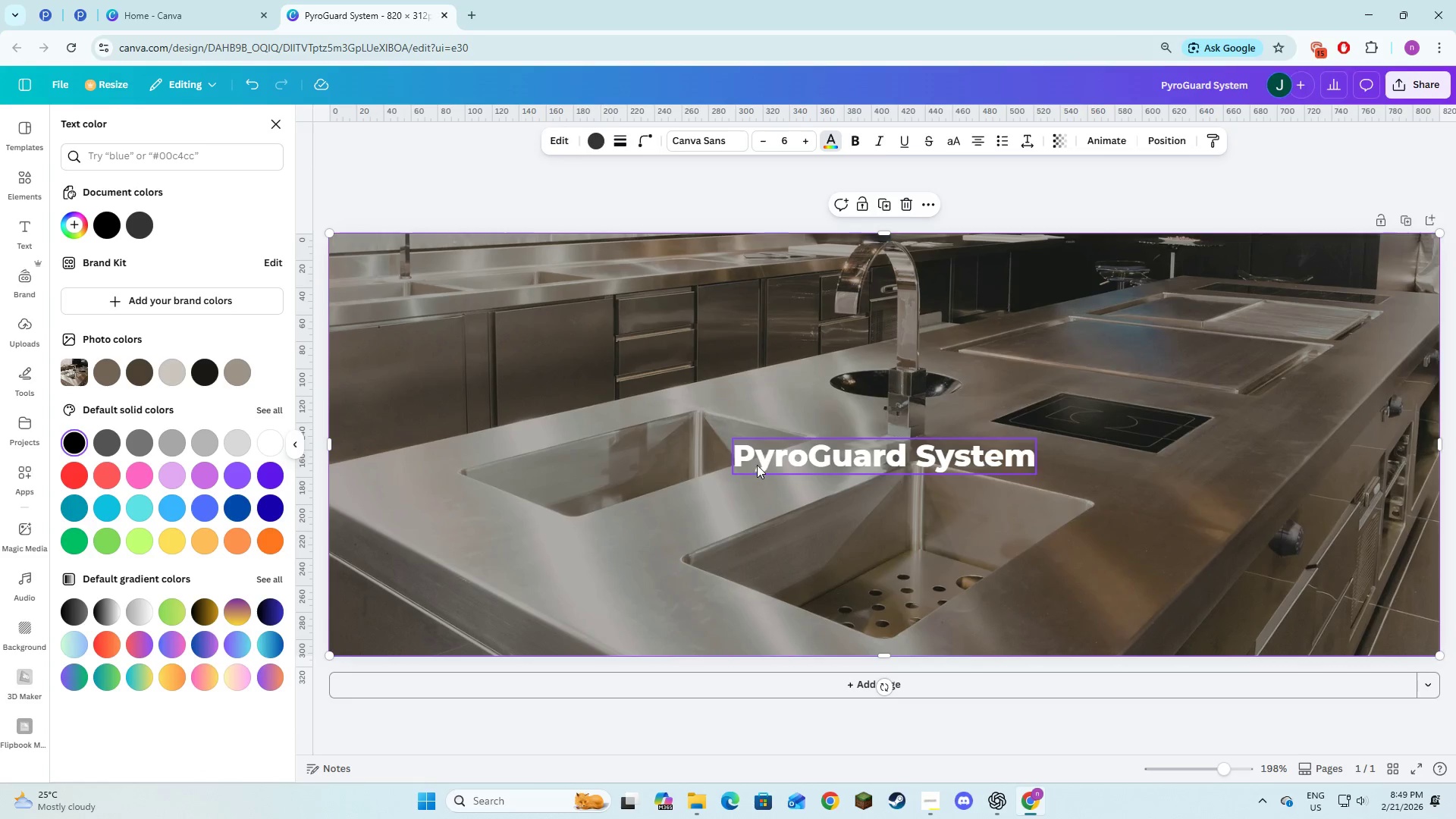 
left_click([757, 464])
 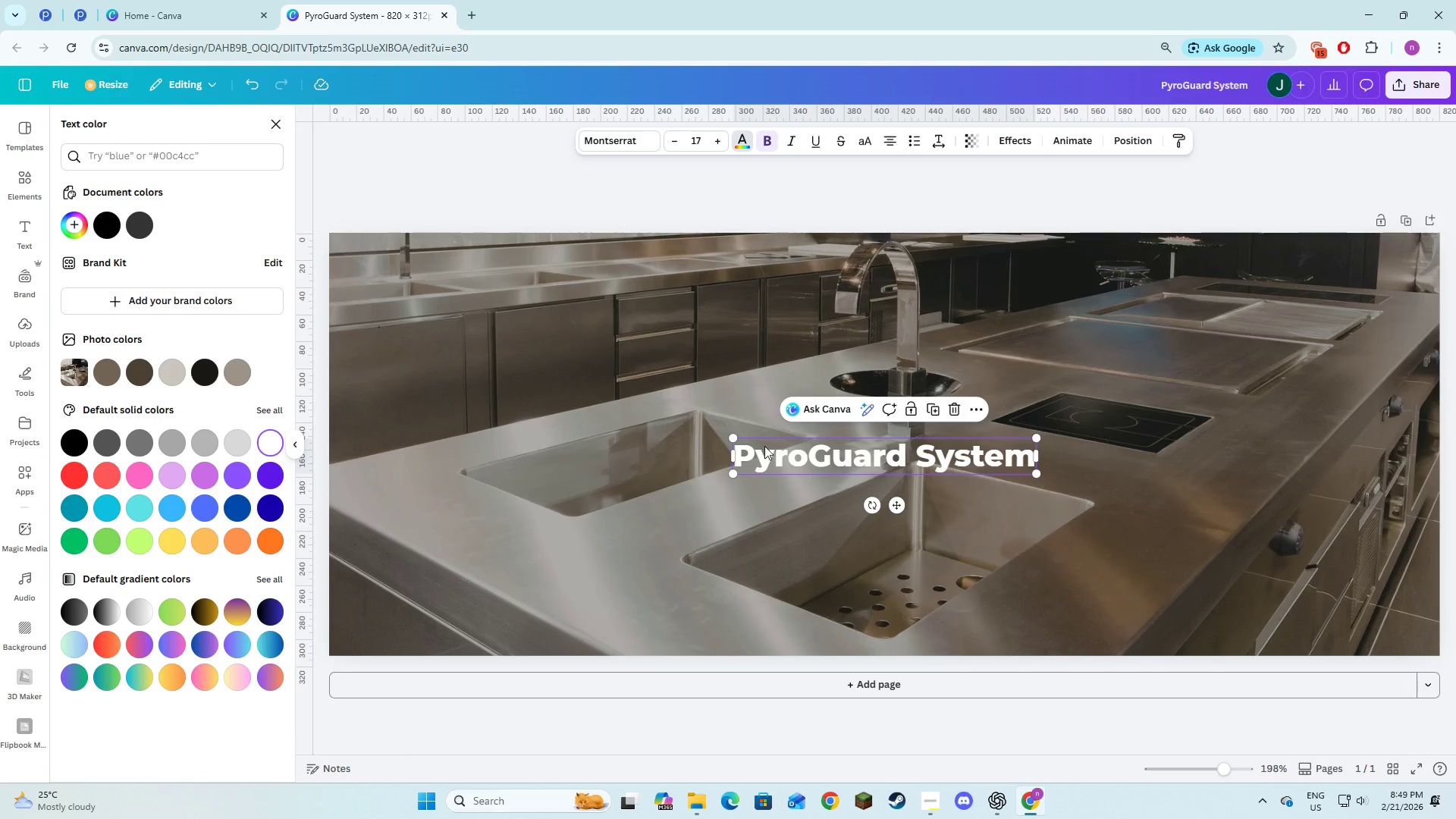 
left_click_drag(start_coordinate=[780, 449], to_coordinate=[406, 366])
 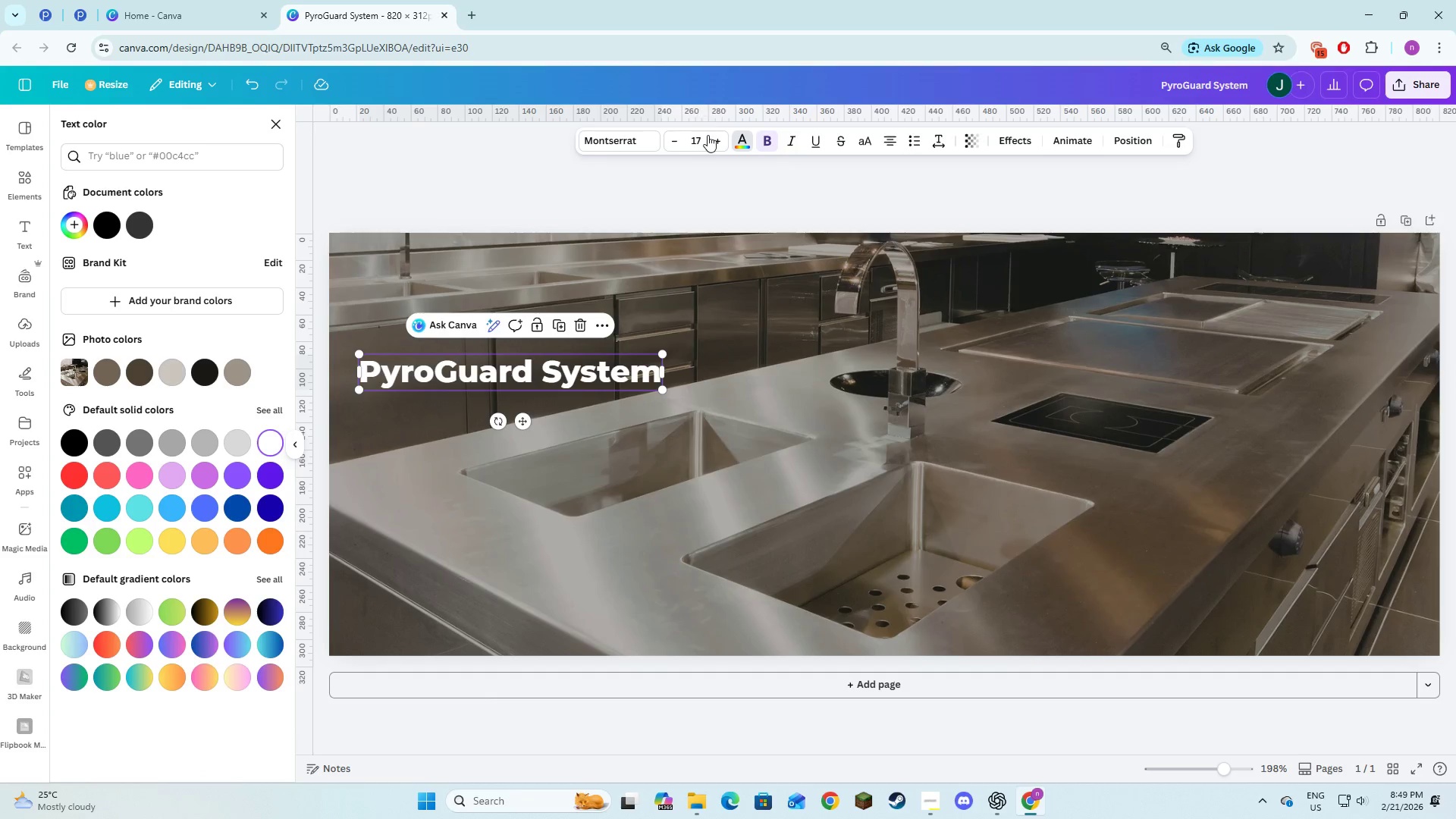 
double_click([710, 144])
 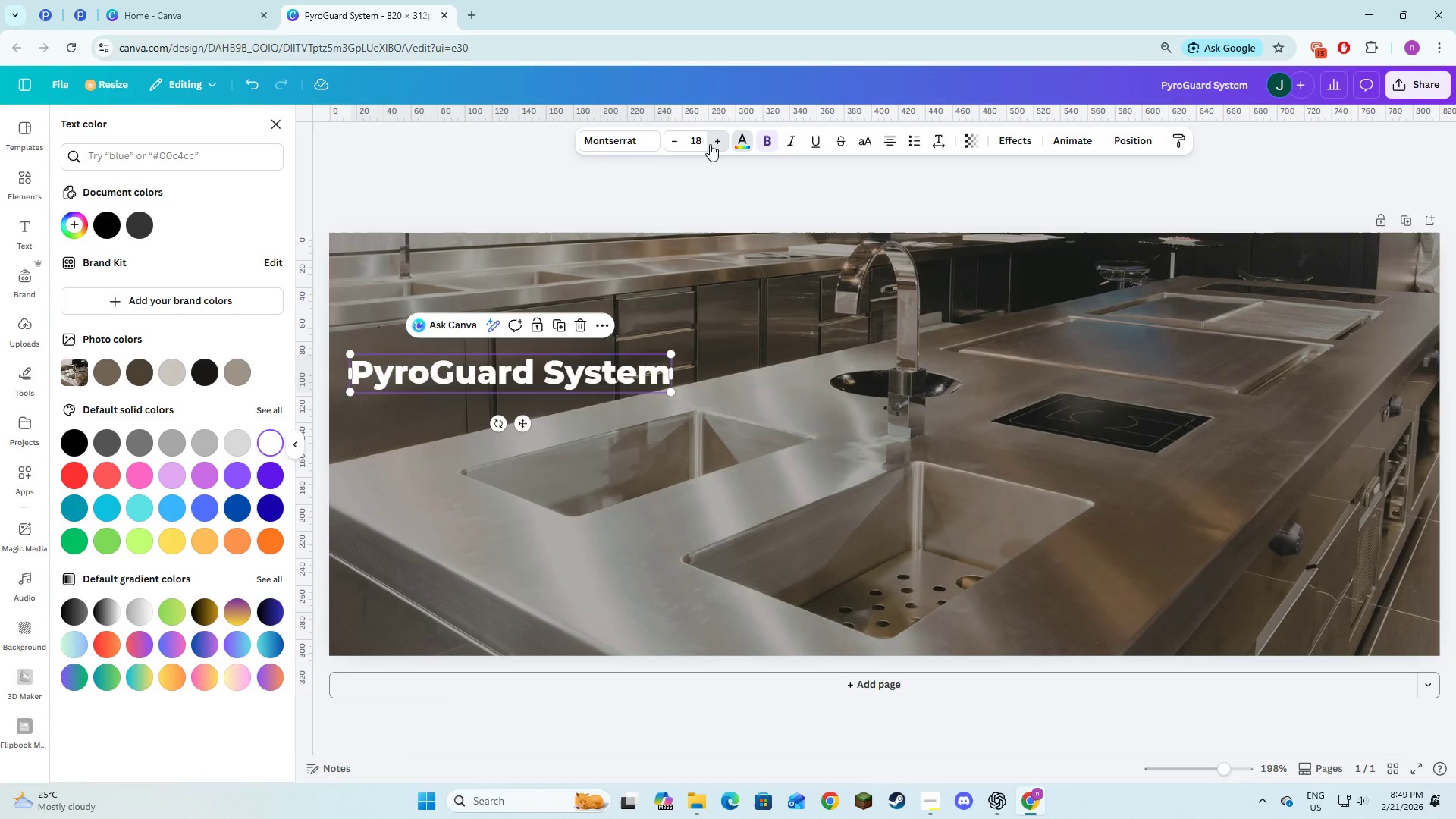 
triple_click([710, 144])
 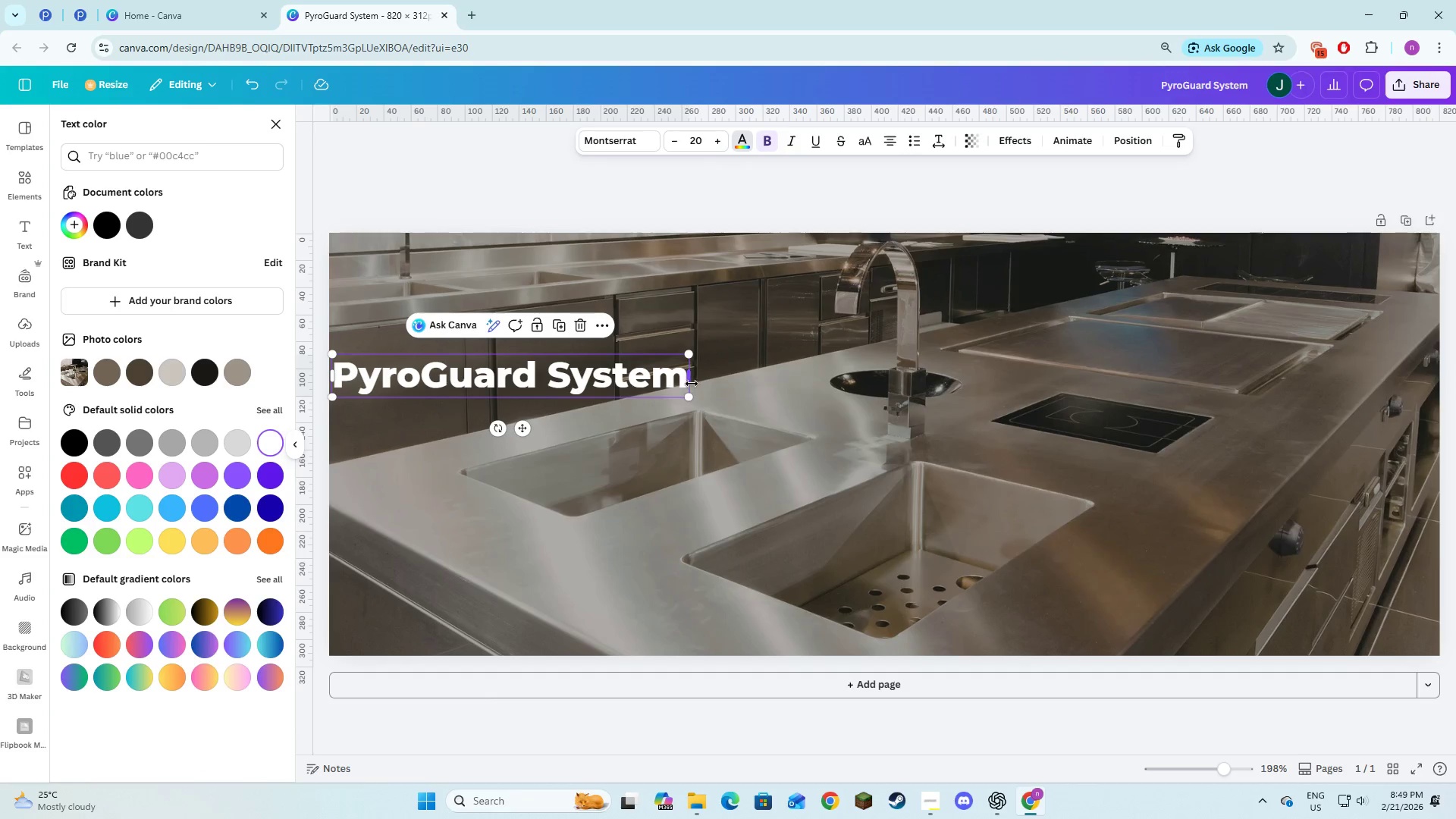 
left_click_drag(start_coordinate=[691, 380], to_coordinate=[687, 380])
 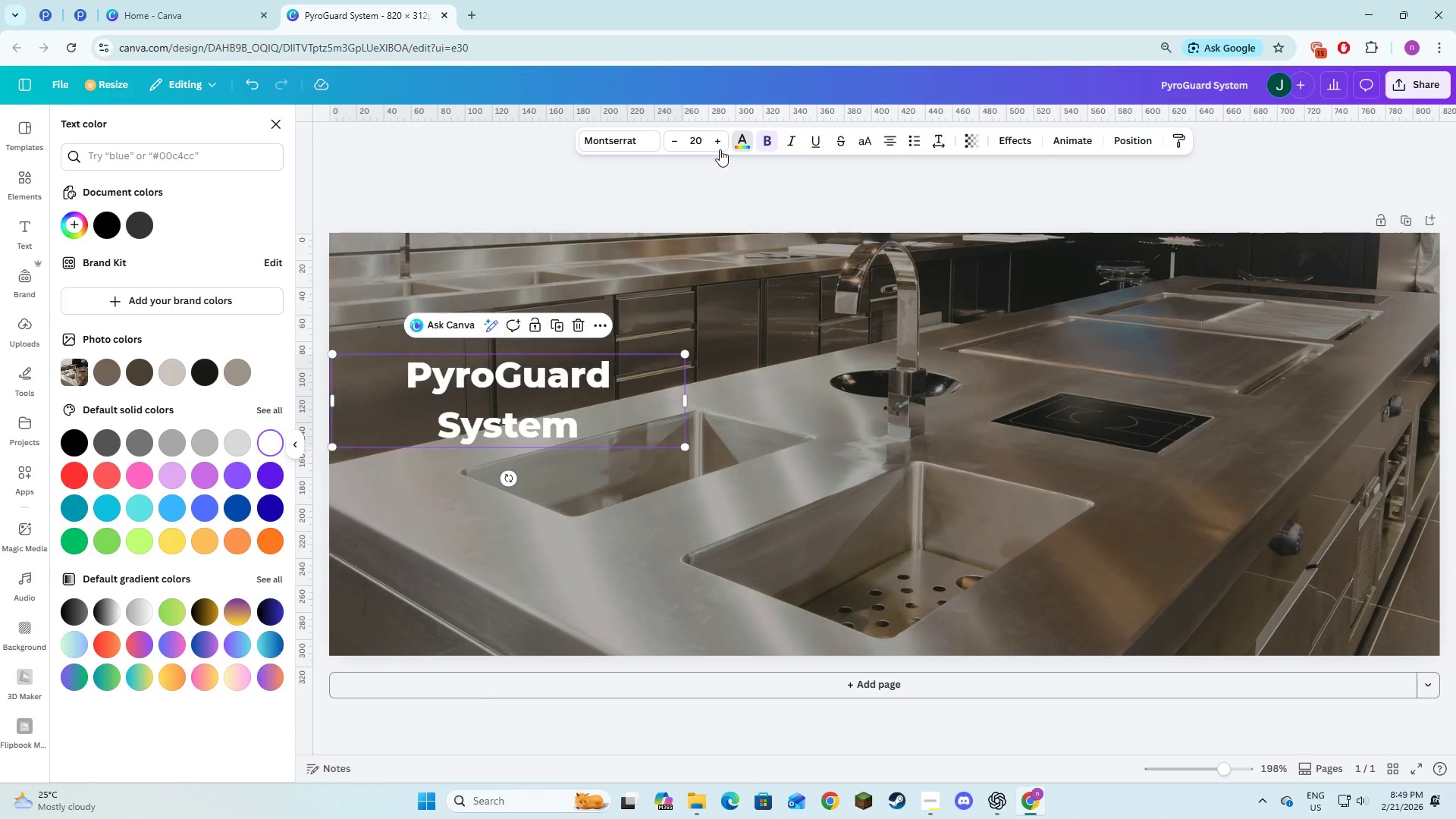 
double_click([720, 149])
 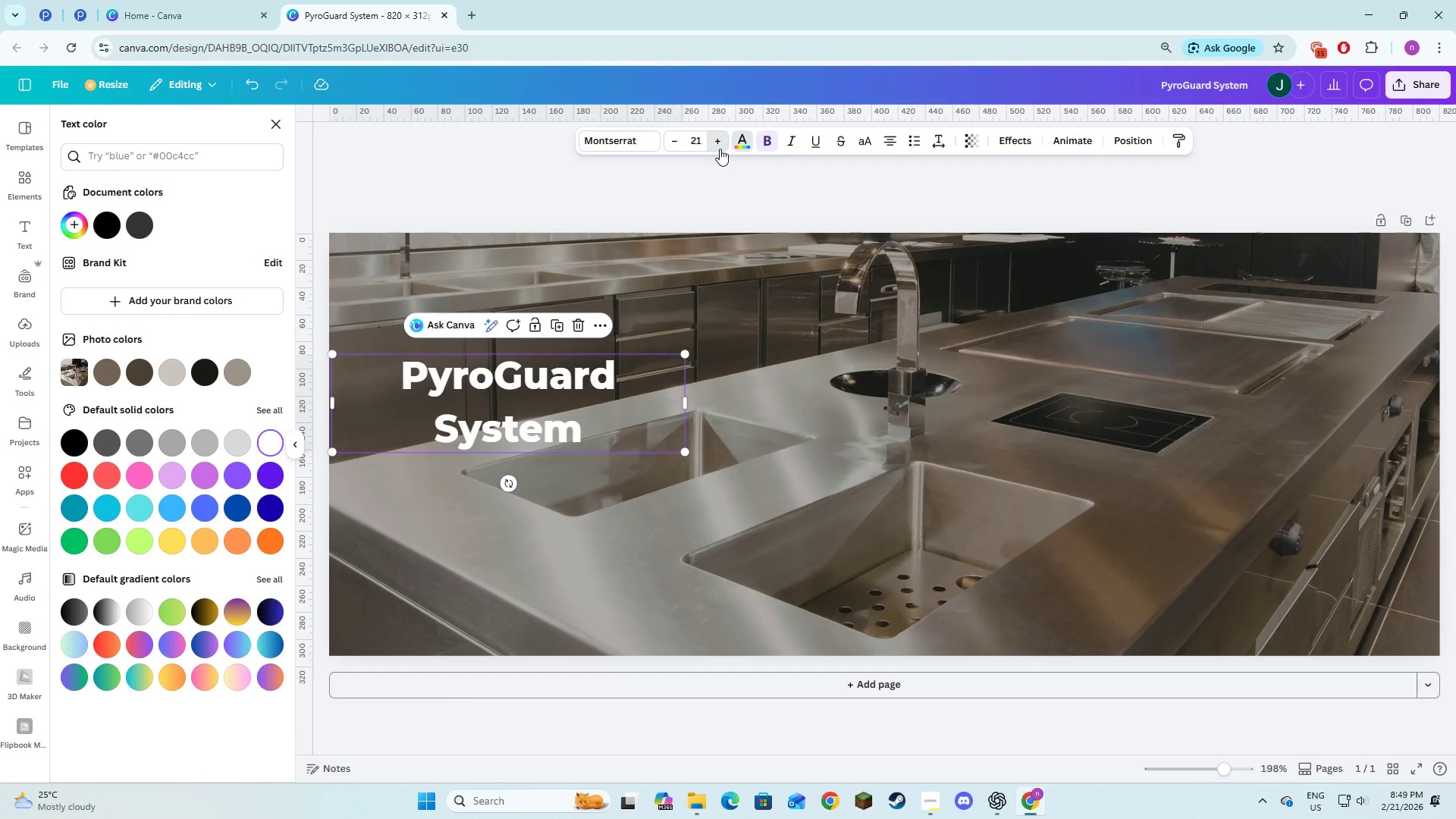 
triple_click([720, 149])
 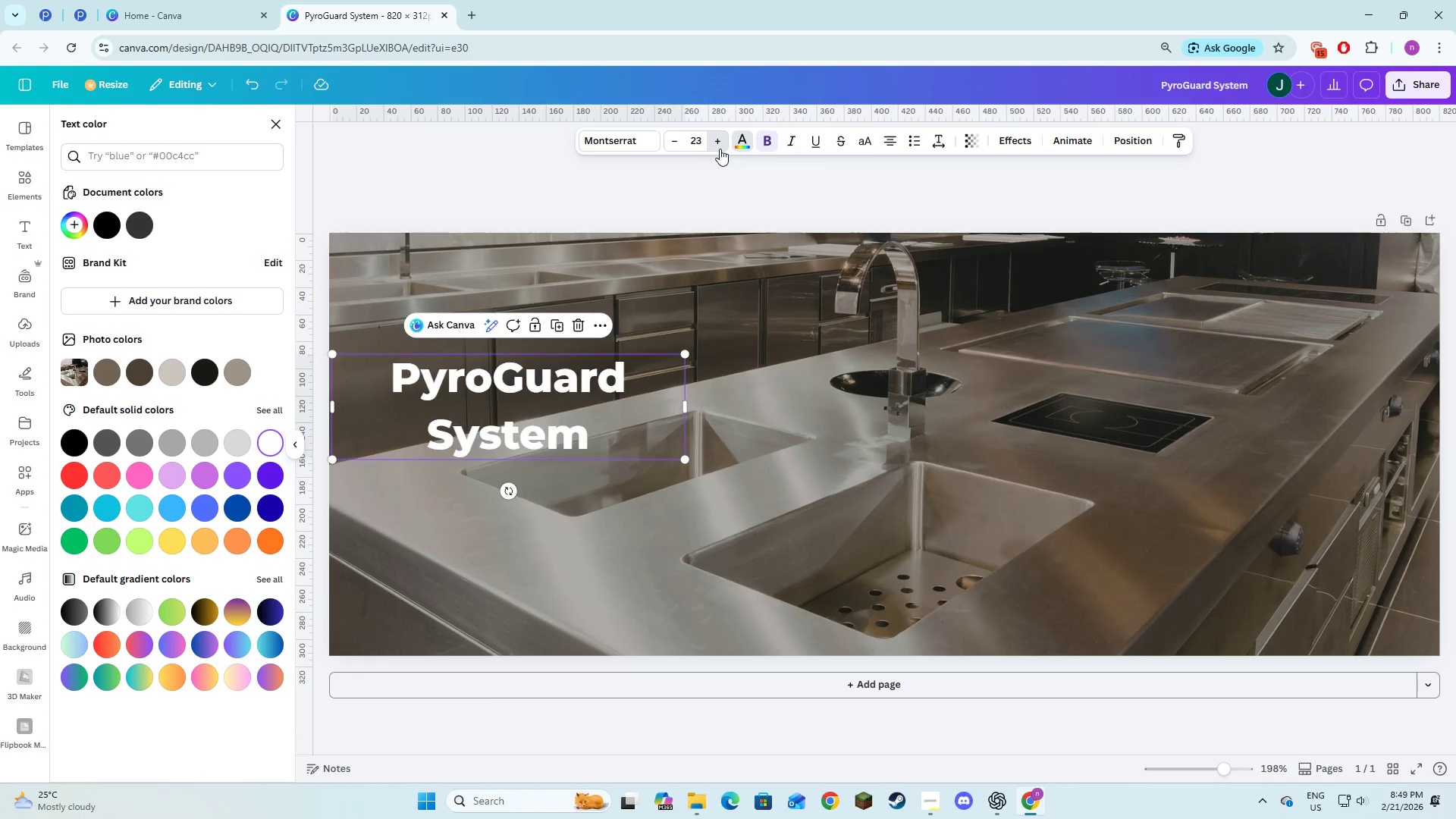 
triple_click([720, 149])
 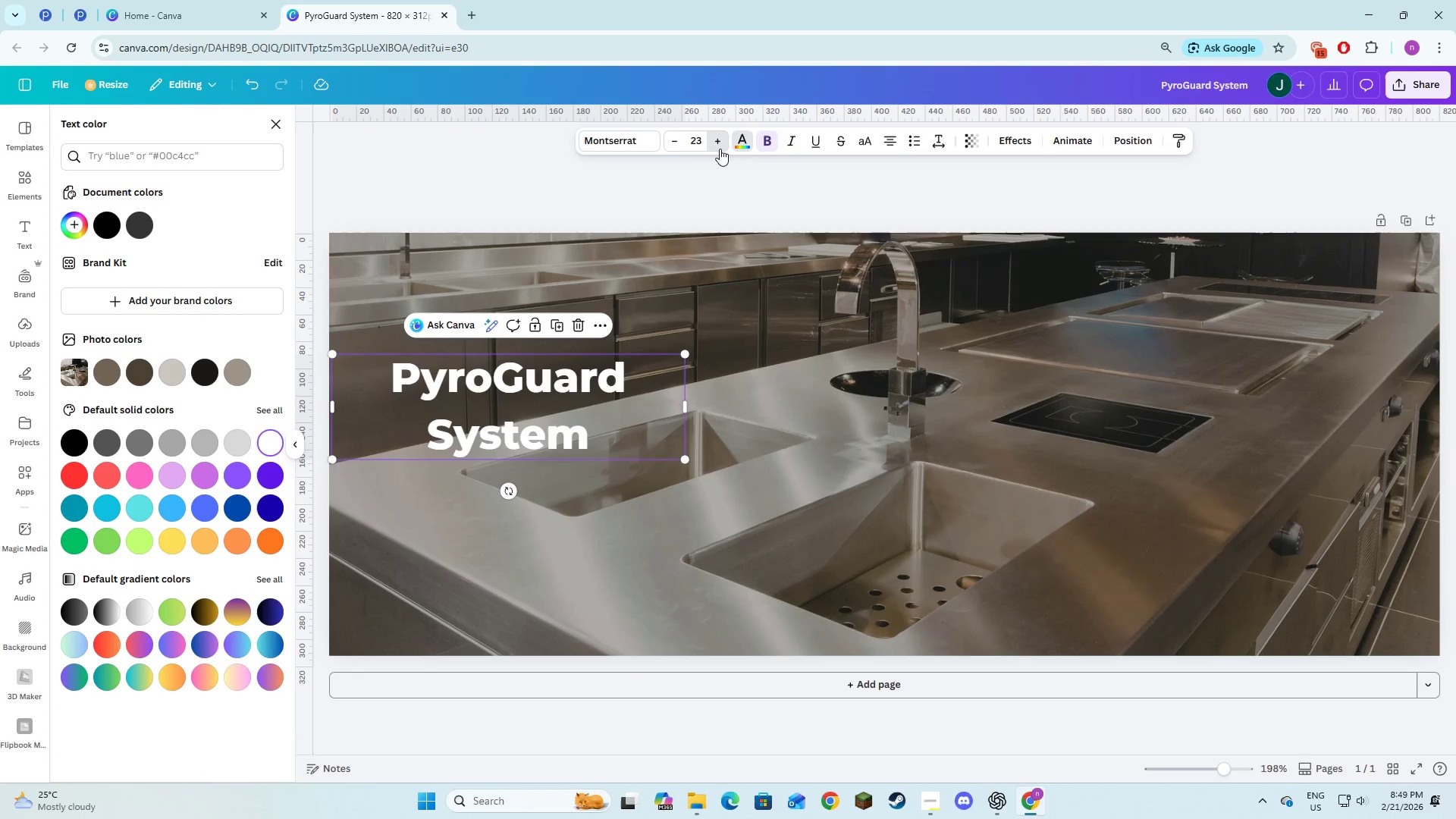 
triple_click([720, 149])
 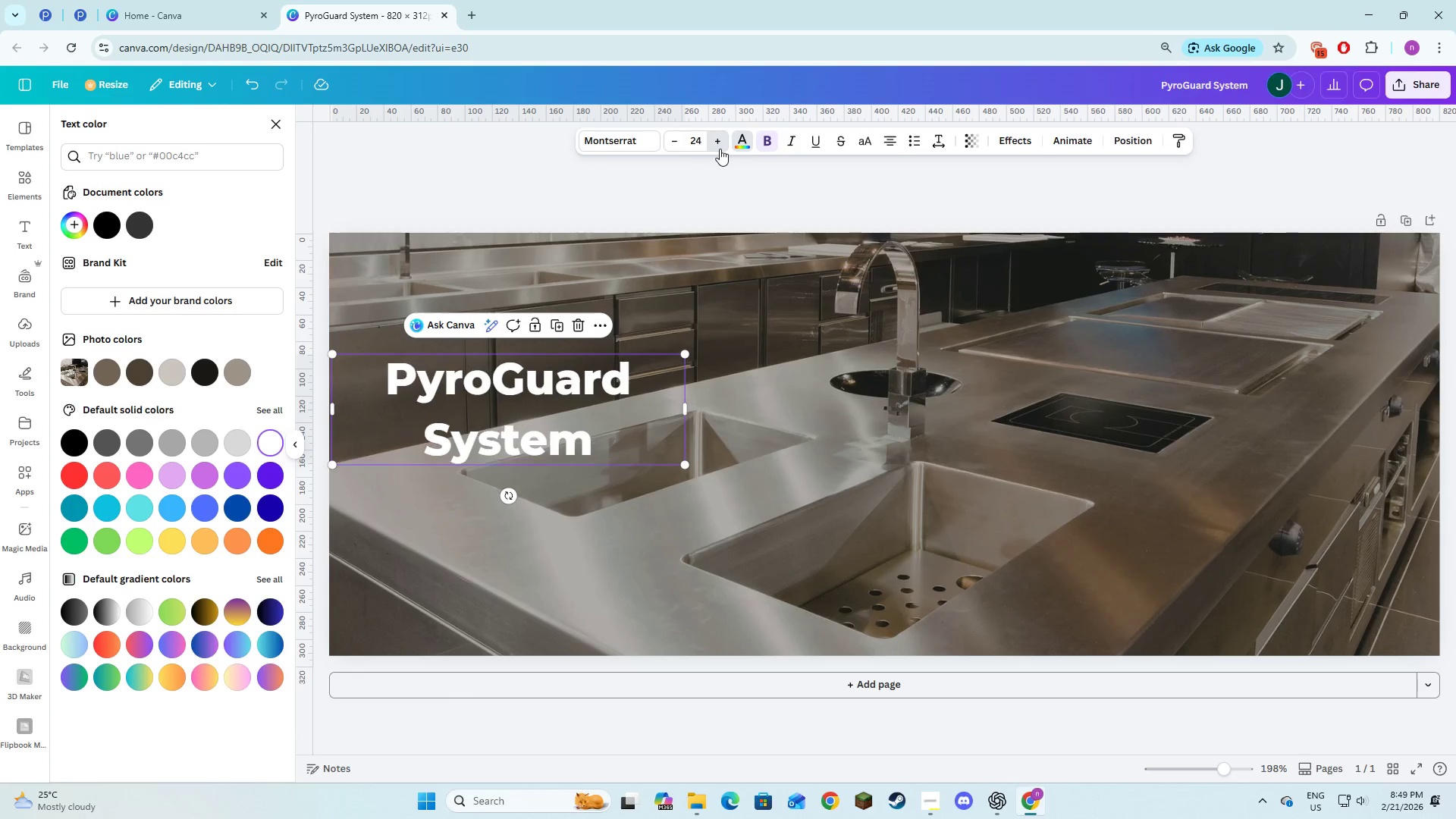 
triple_click([720, 149])
 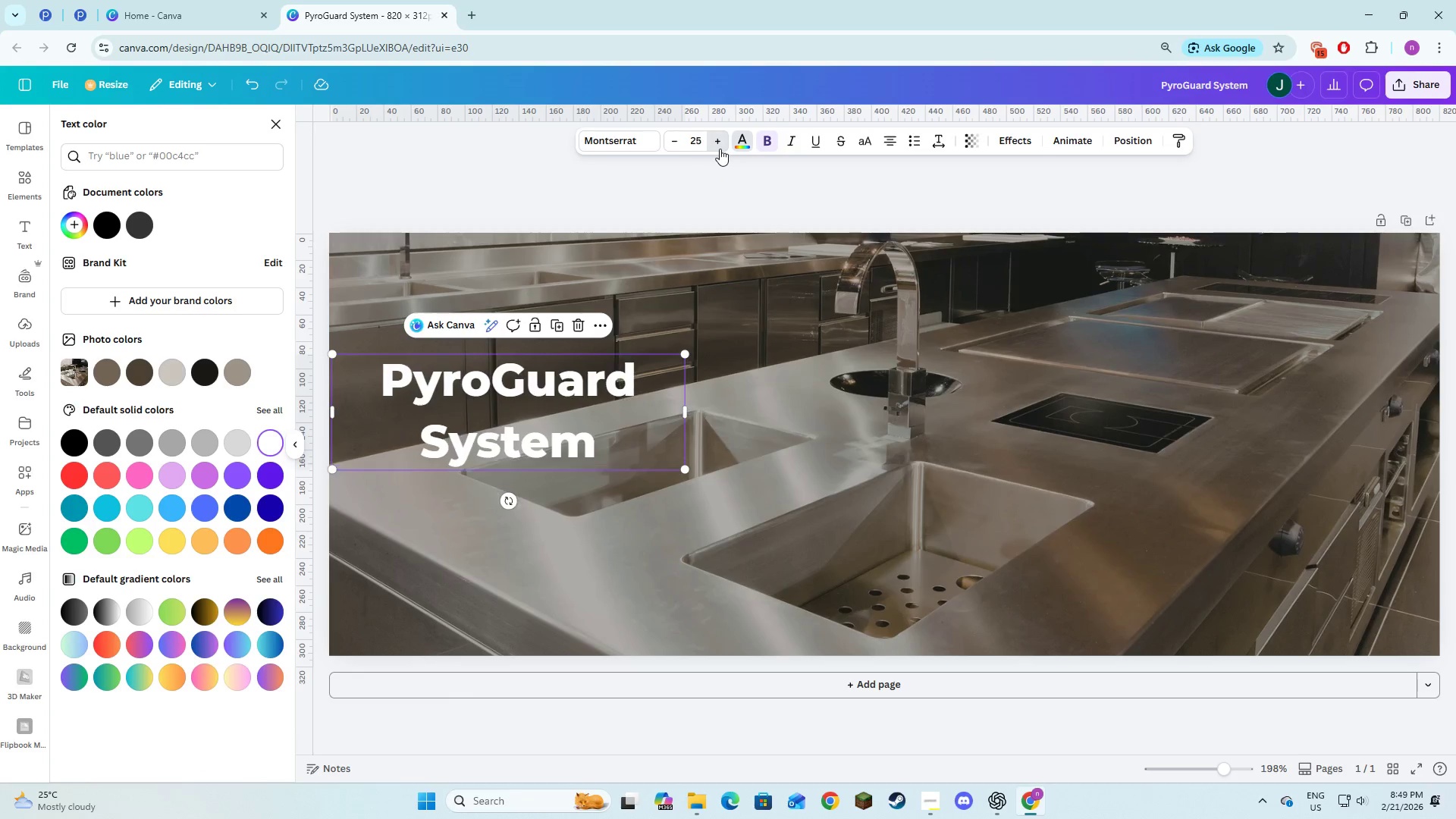 
triple_click([720, 149])
 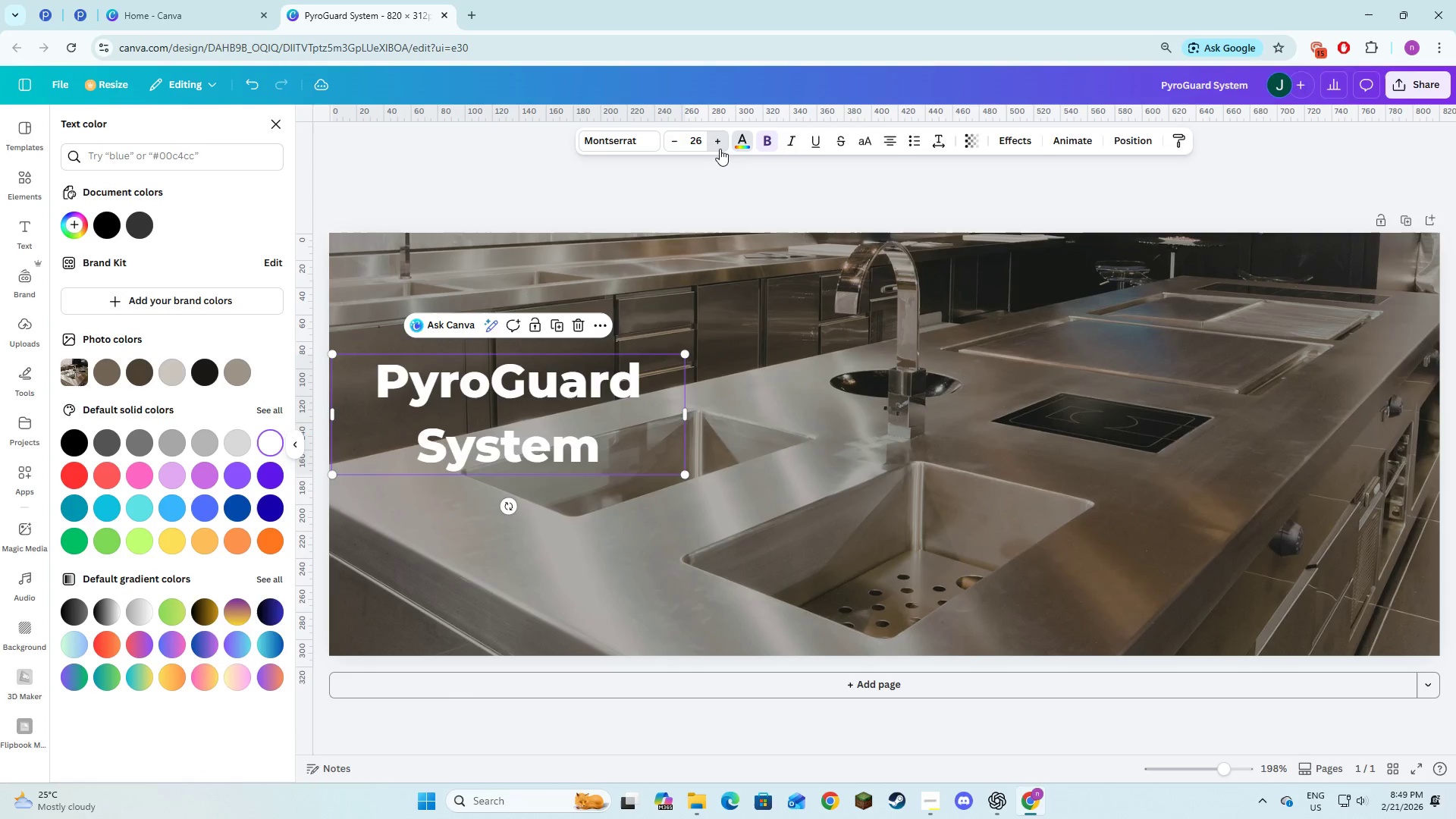 
triple_click([720, 149])
 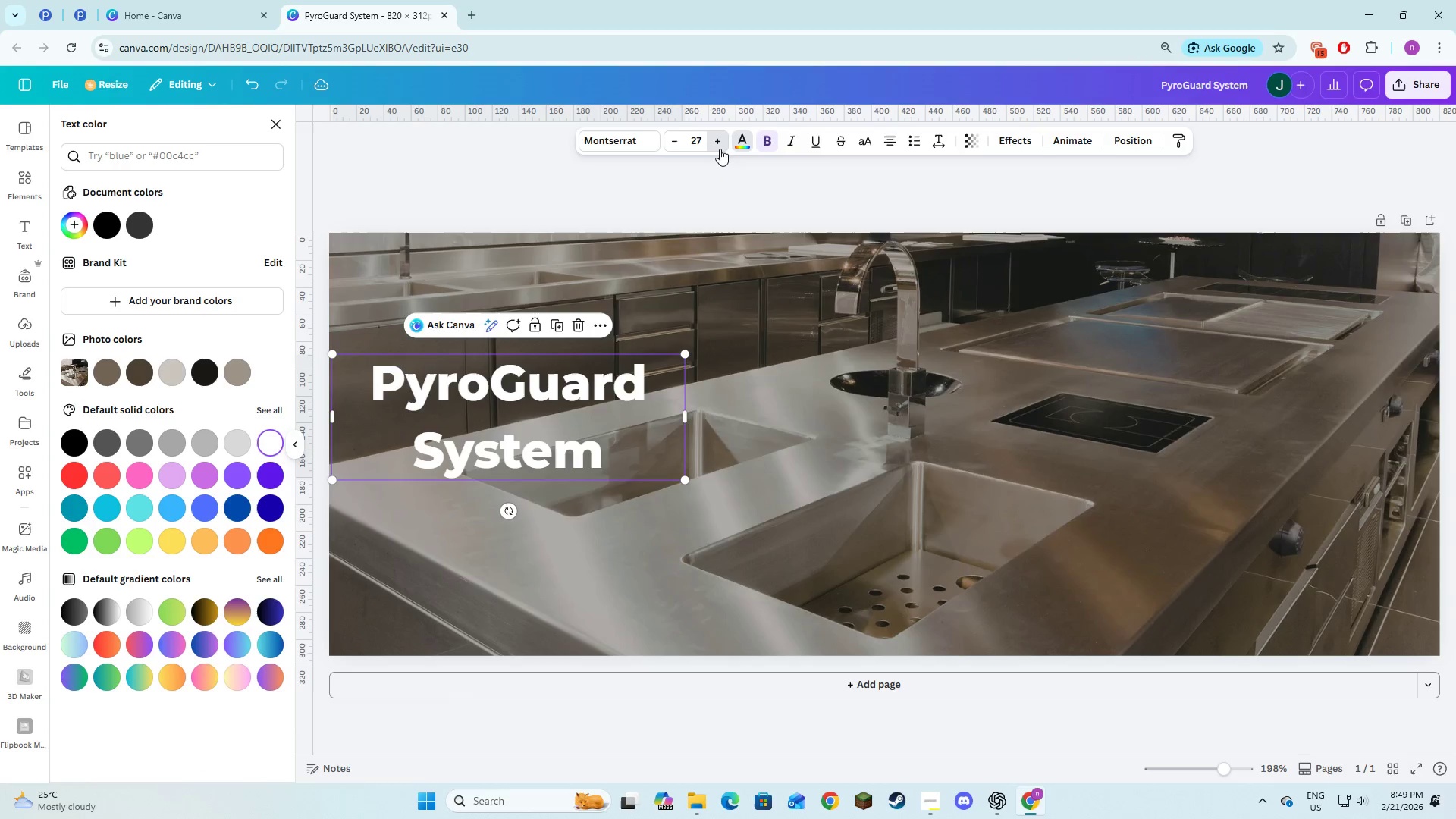 
triple_click([720, 149])
 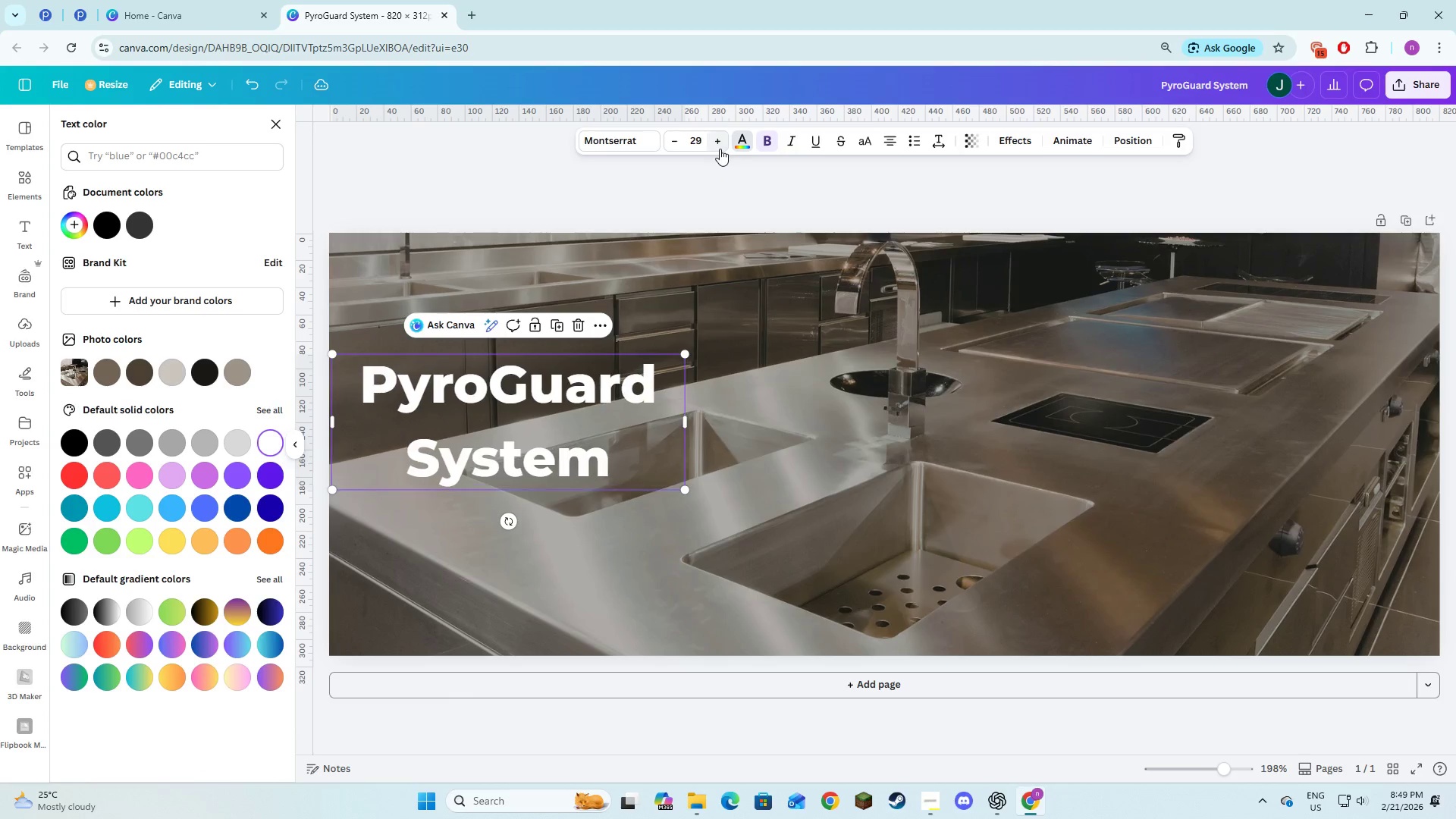 
triple_click([720, 149])
 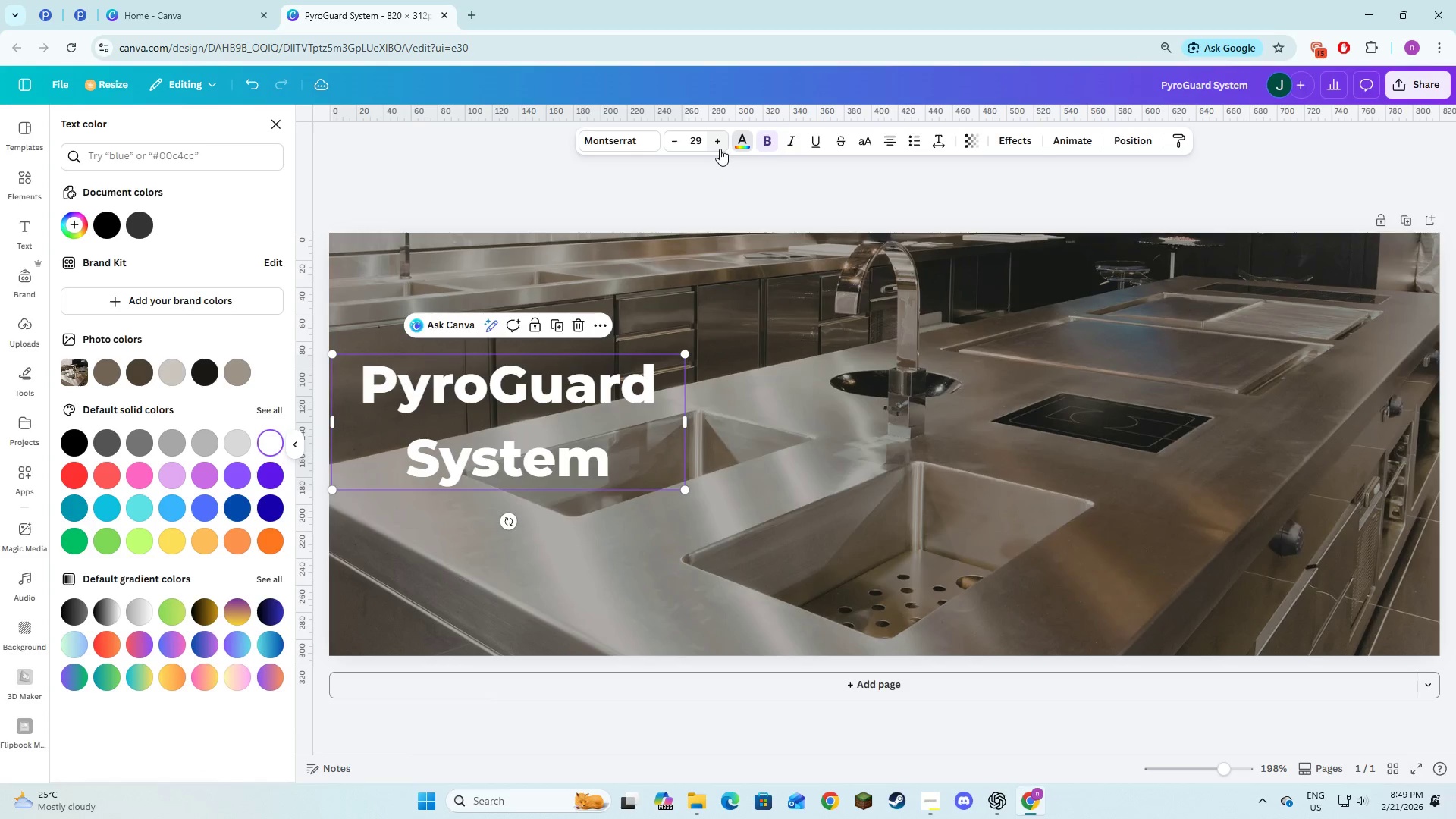 
triple_click([720, 149])
 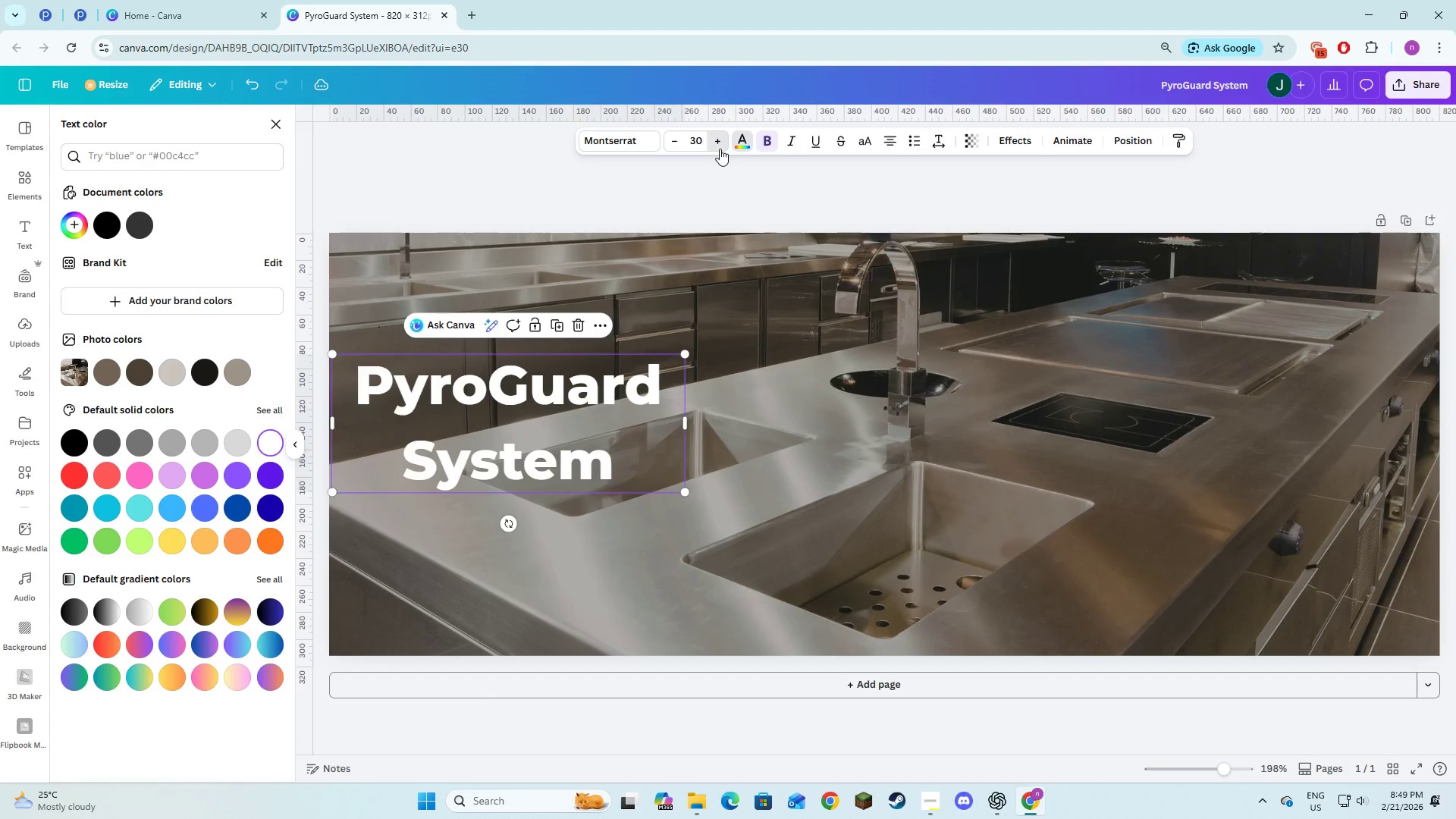 
triple_click([720, 149])
 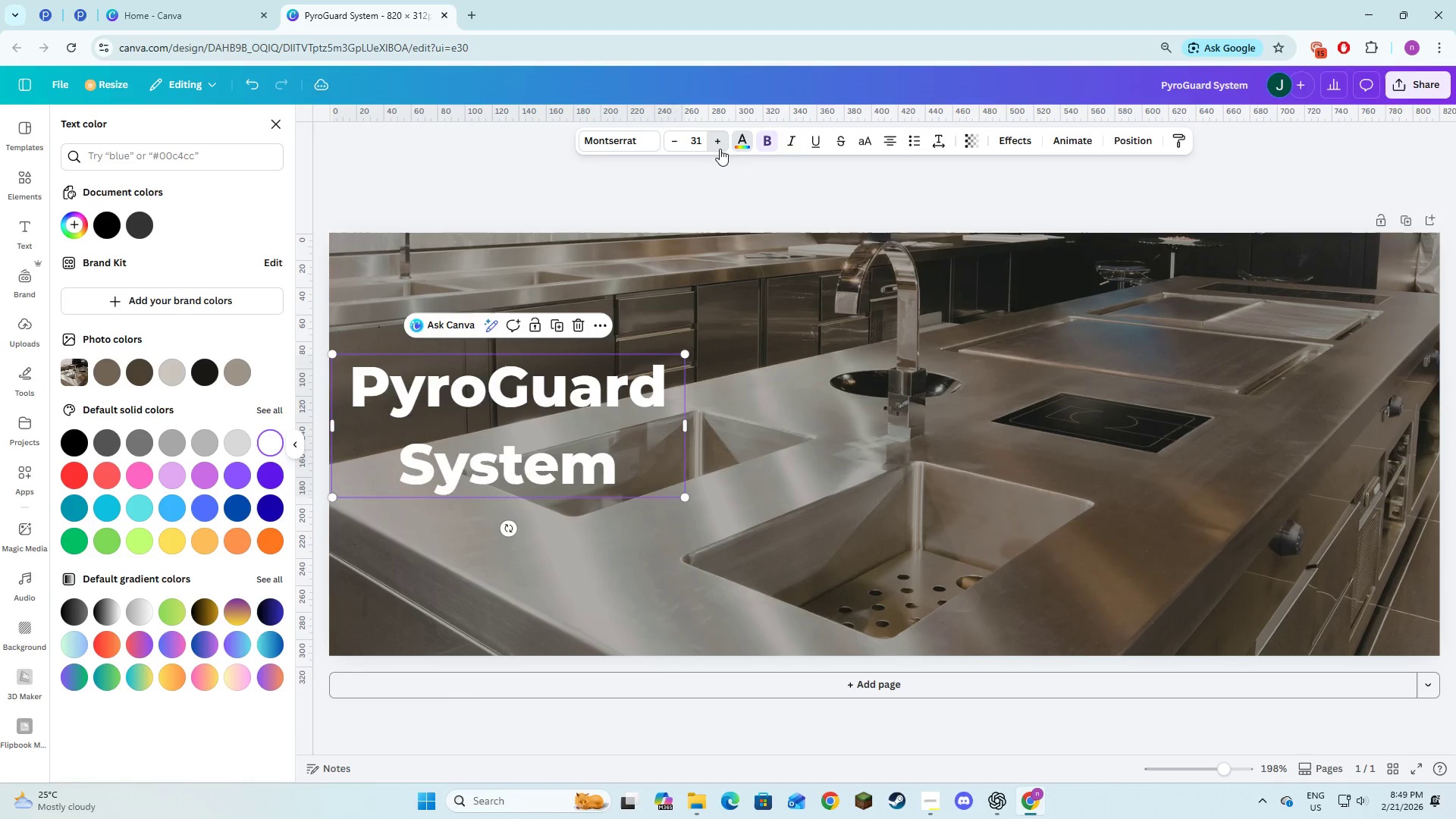 
triple_click([720, 149])
 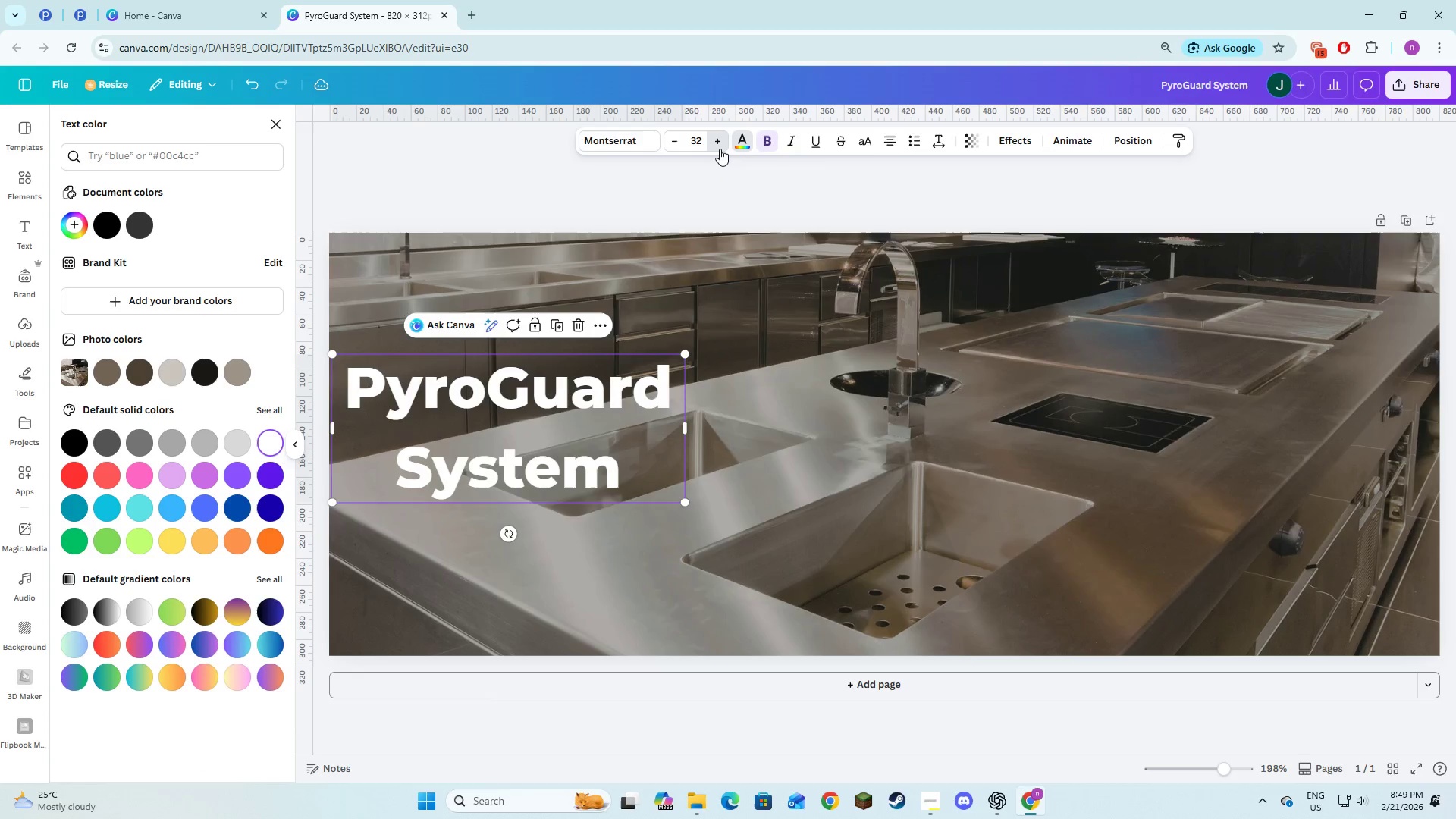 
triple_click([720, 149])
 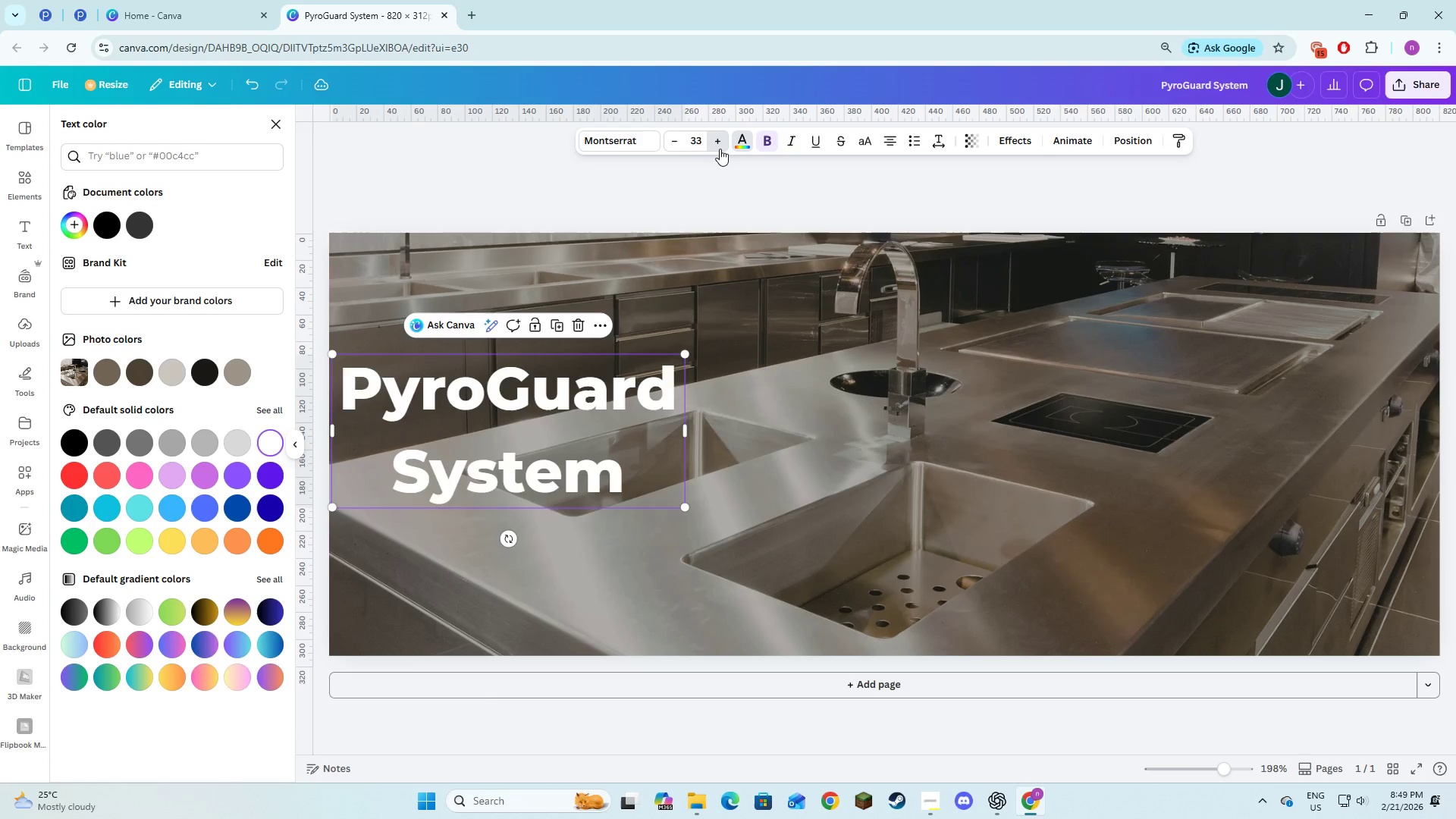 
triple_click([720, 149])
 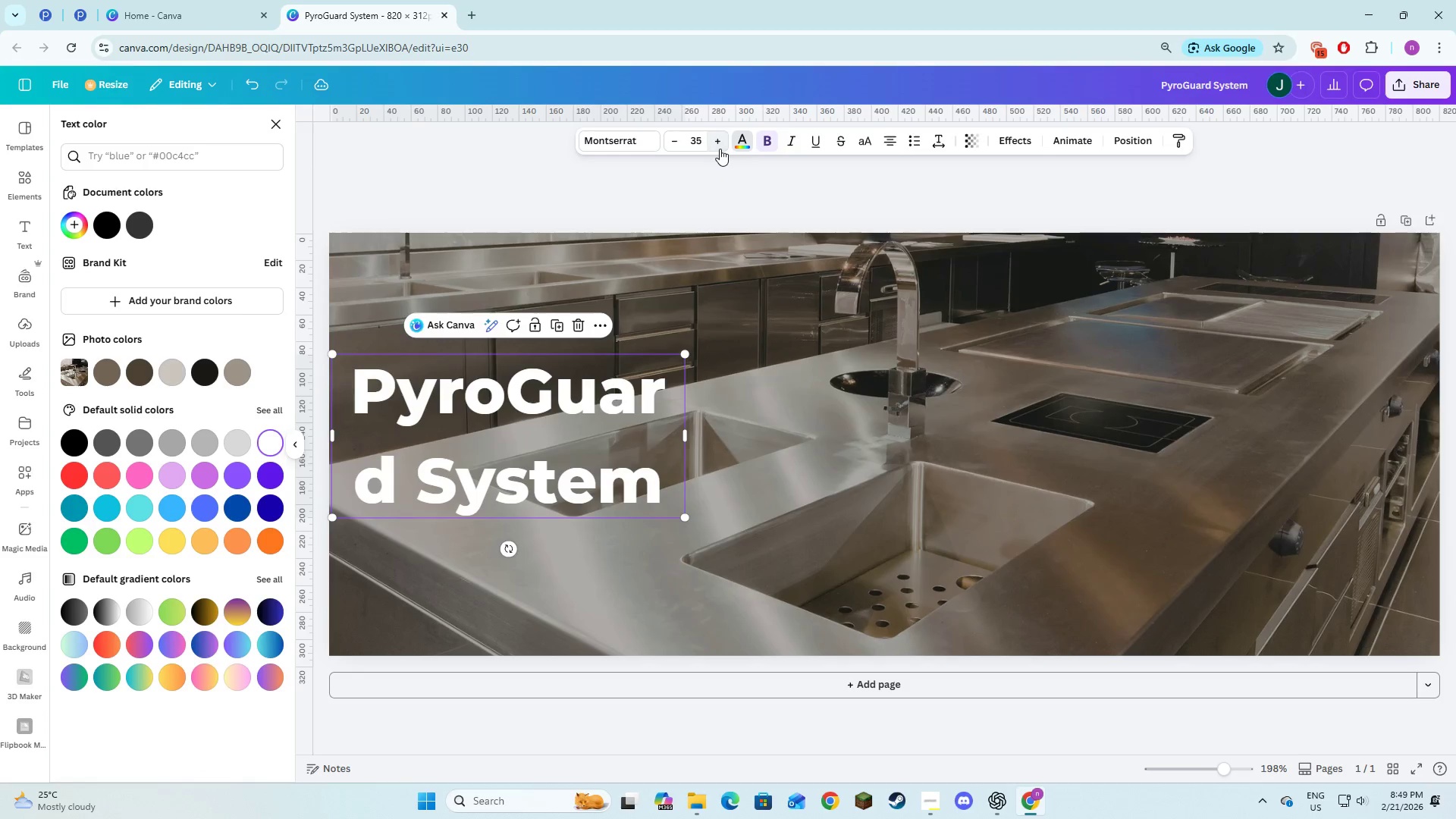 
triple_click([720, 149])
 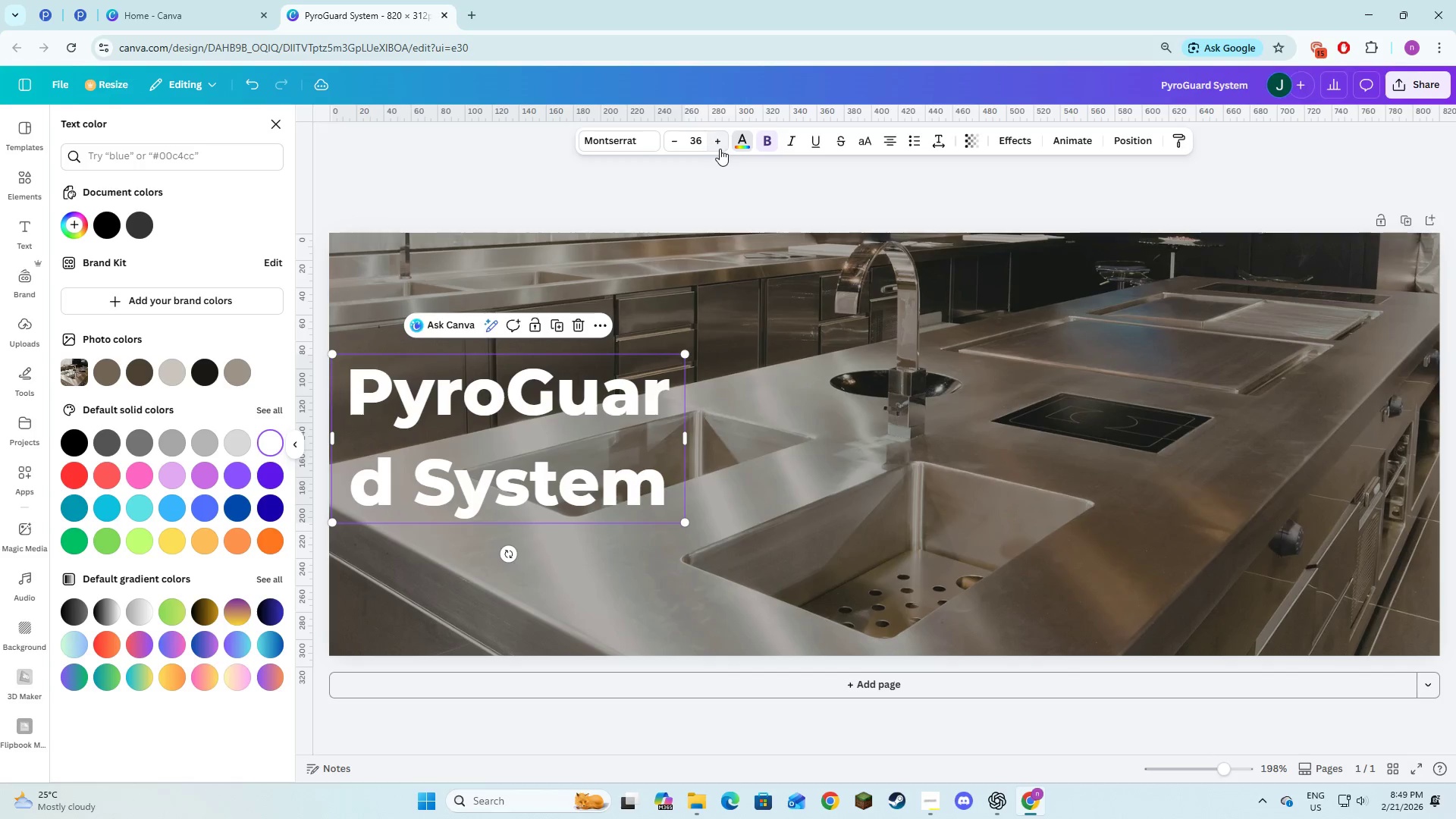 
triple_click([720, 149])
 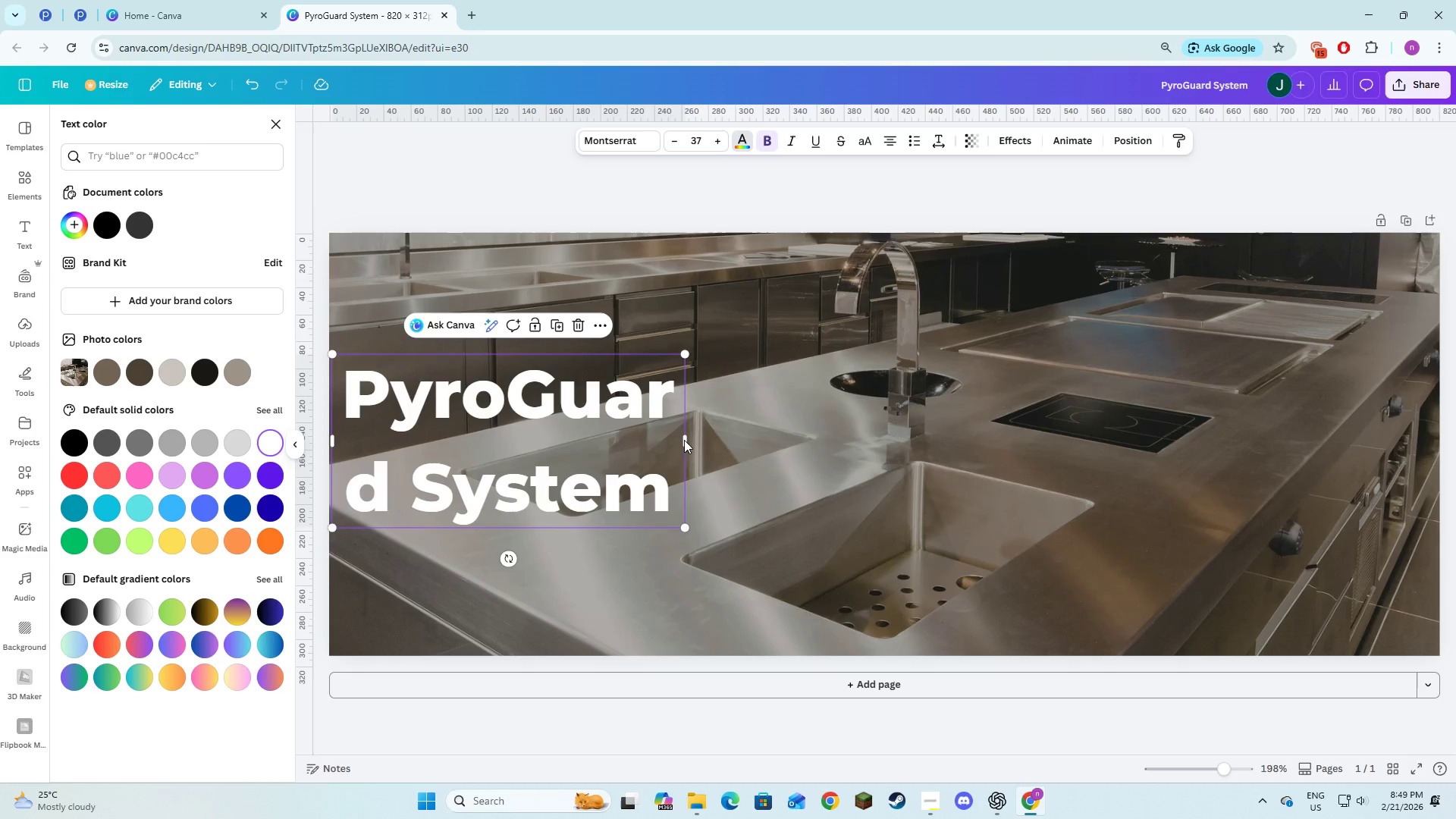 
left_click_drag(start_coordinate=[685, 440], to_coordinate=[726, 439])
 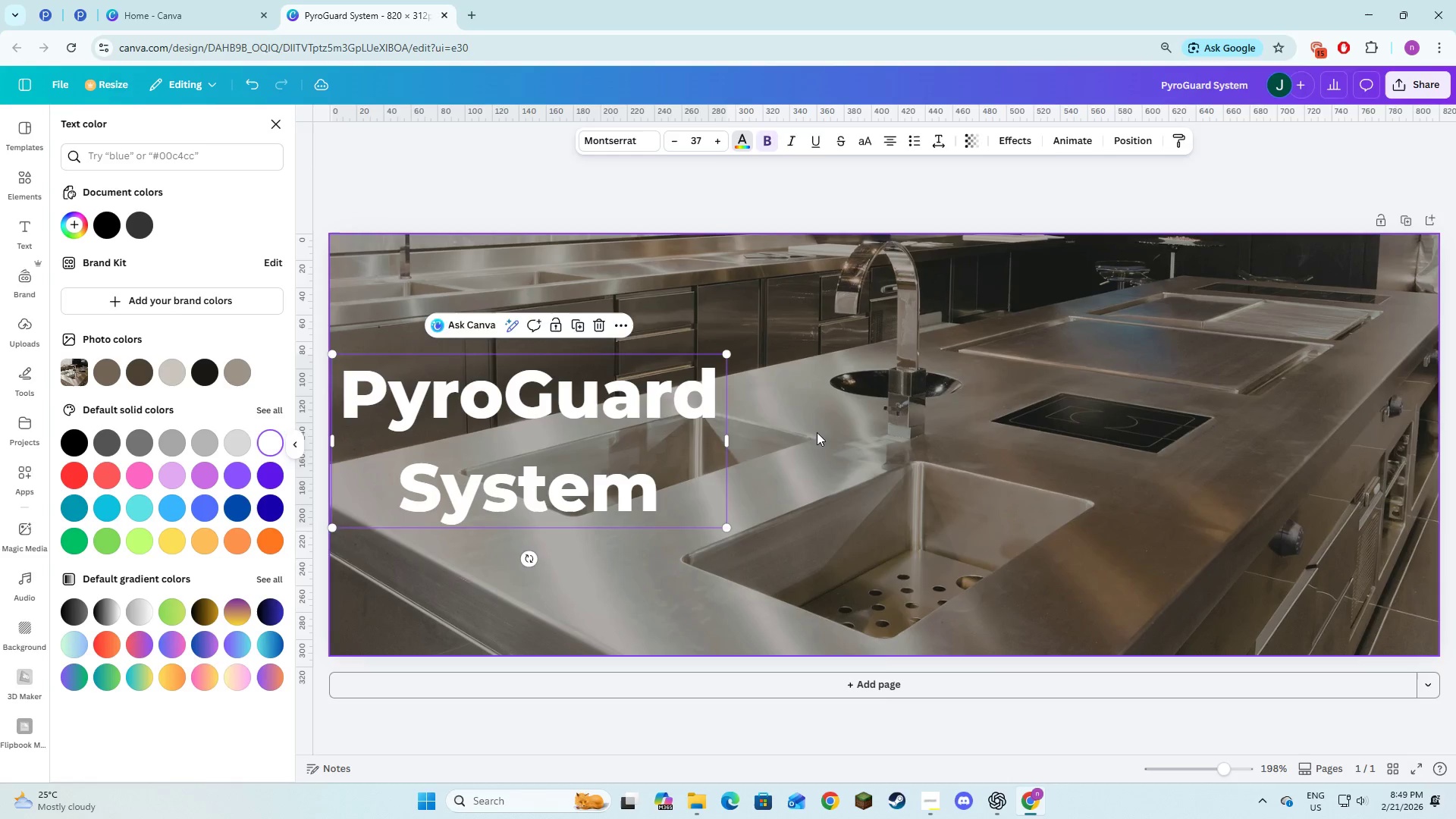 
left_click([817, 432])
 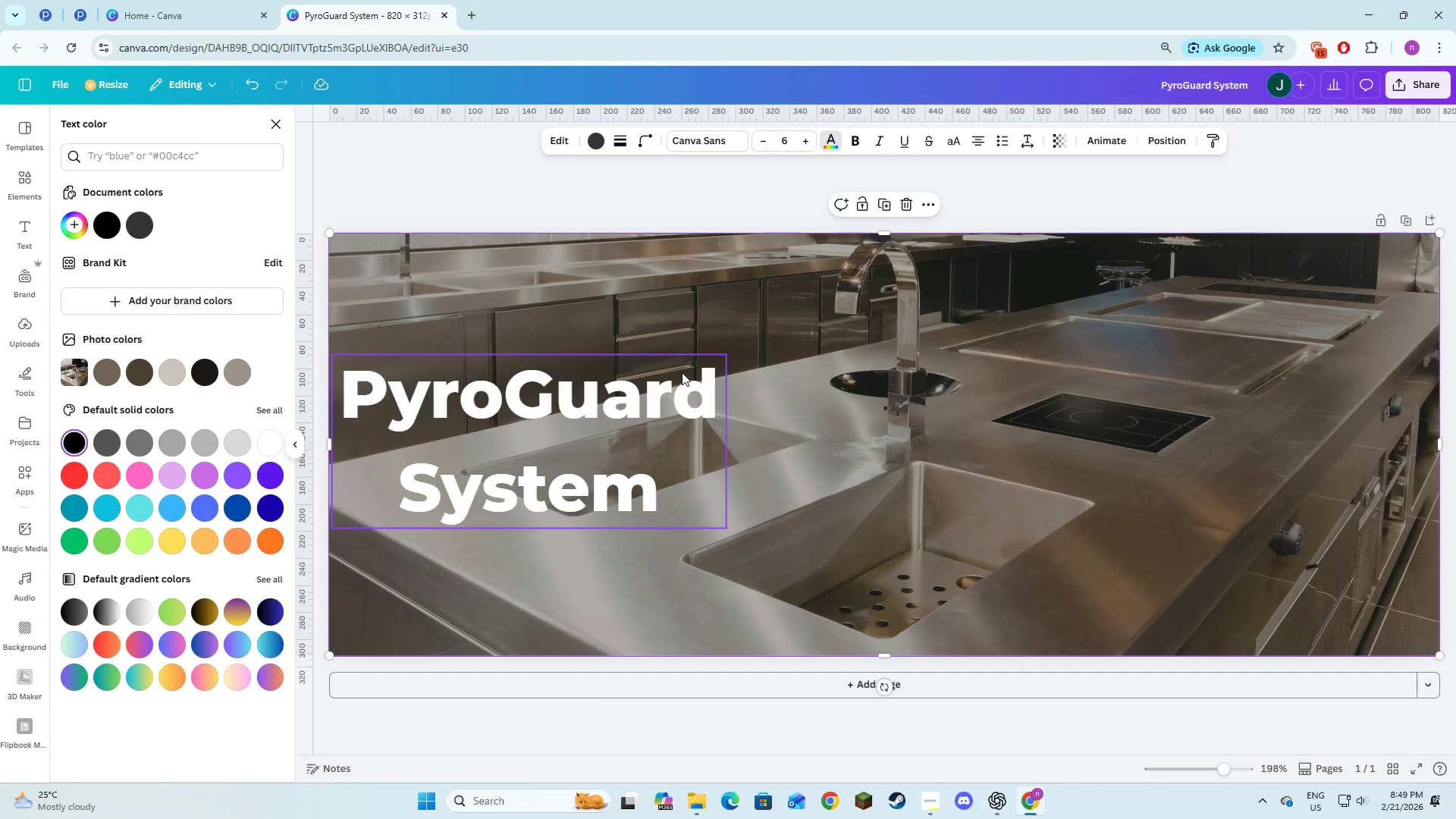 
left_click([585, 399])
 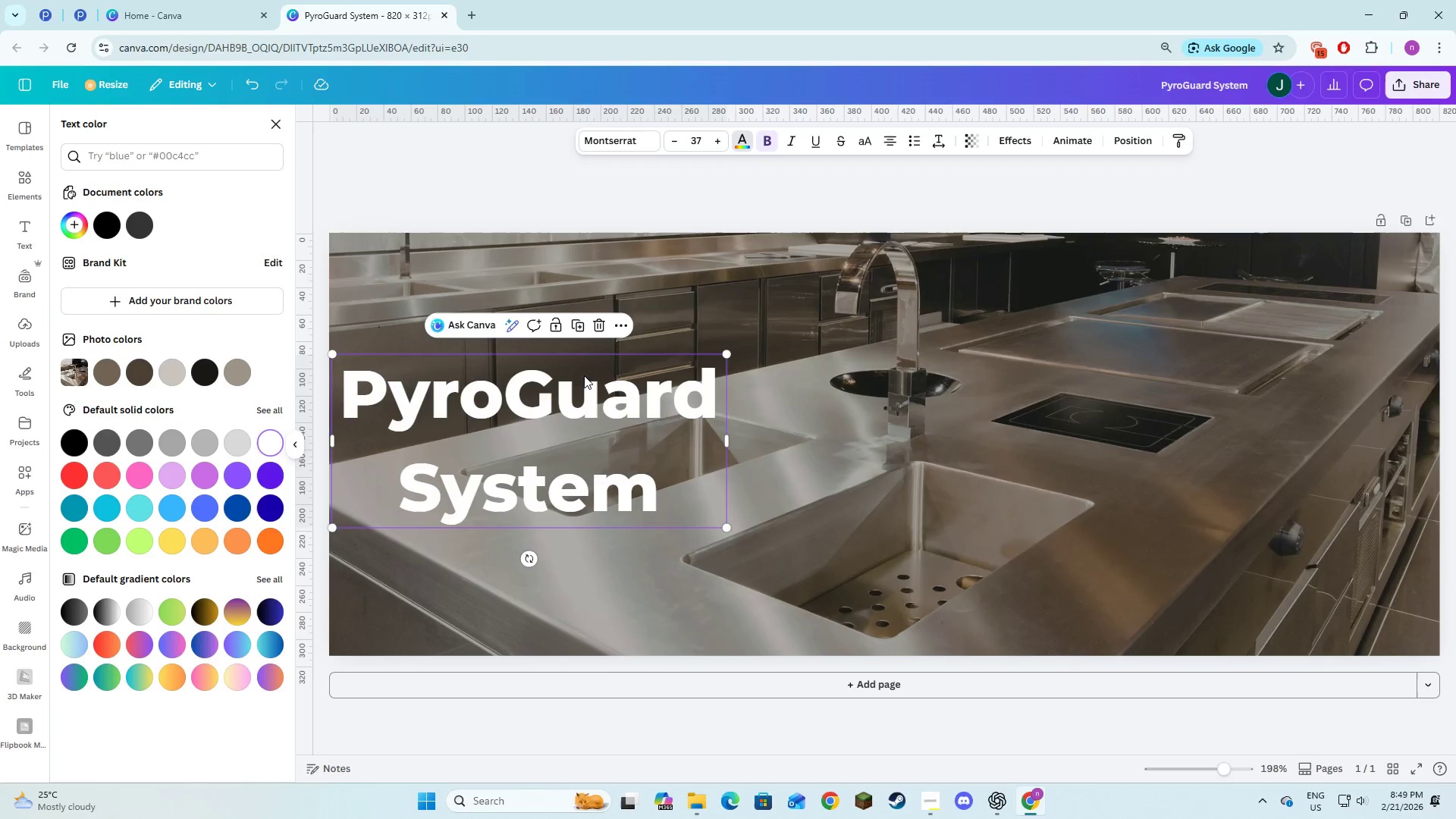 
key(Alt+AltLeft)
 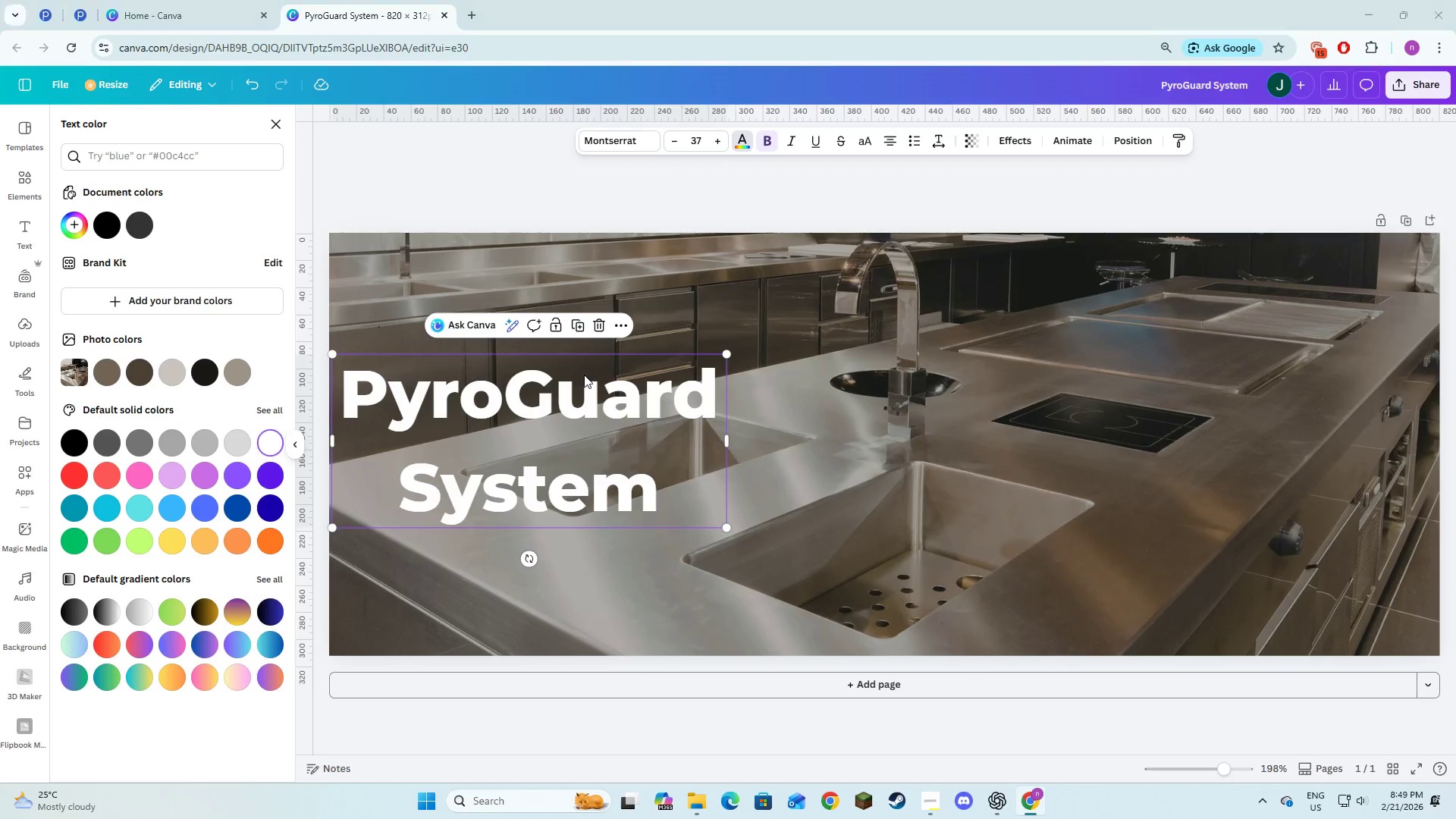 
key(Alt+Tab)